 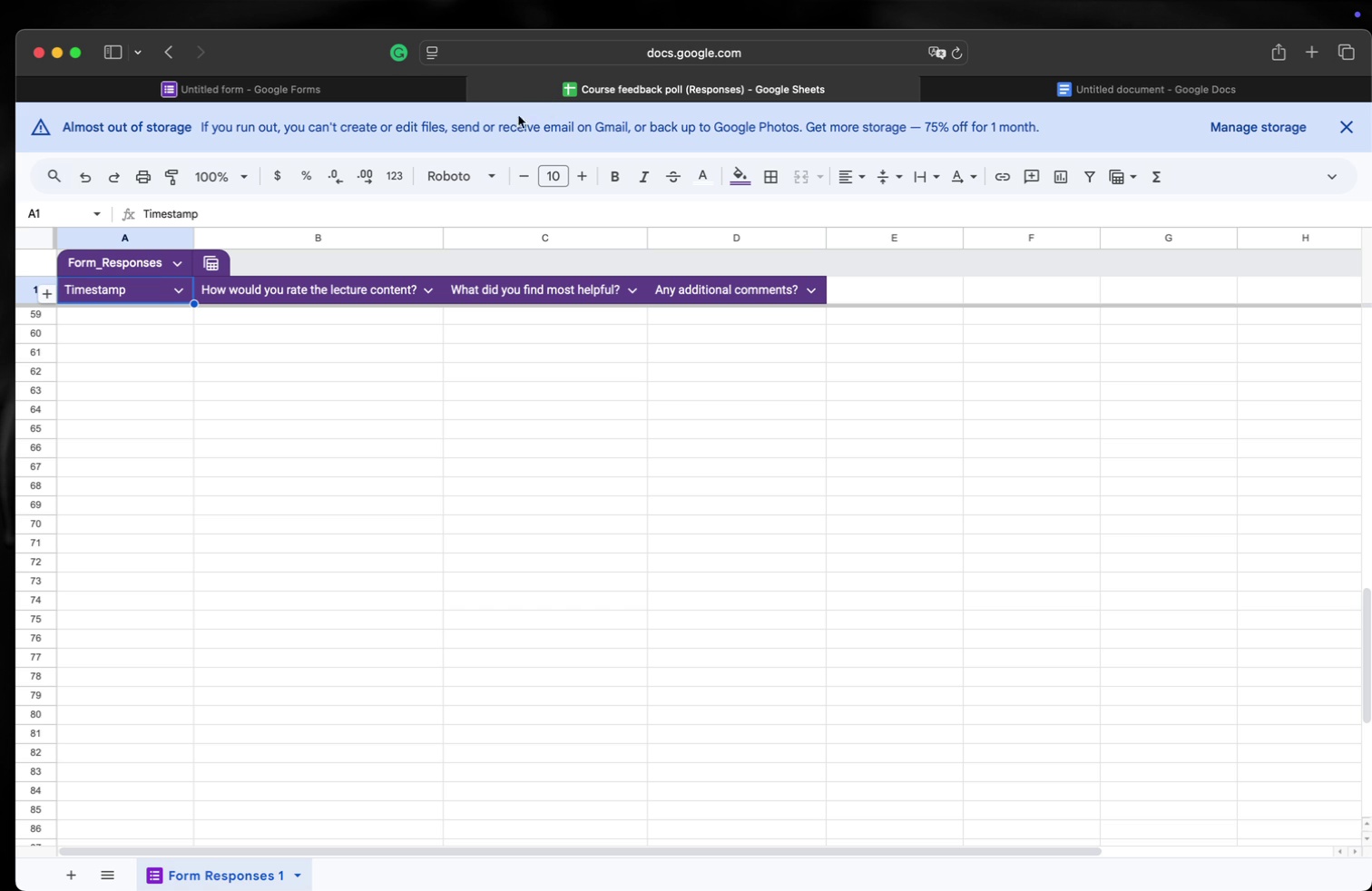 
left_click([953, 49])
 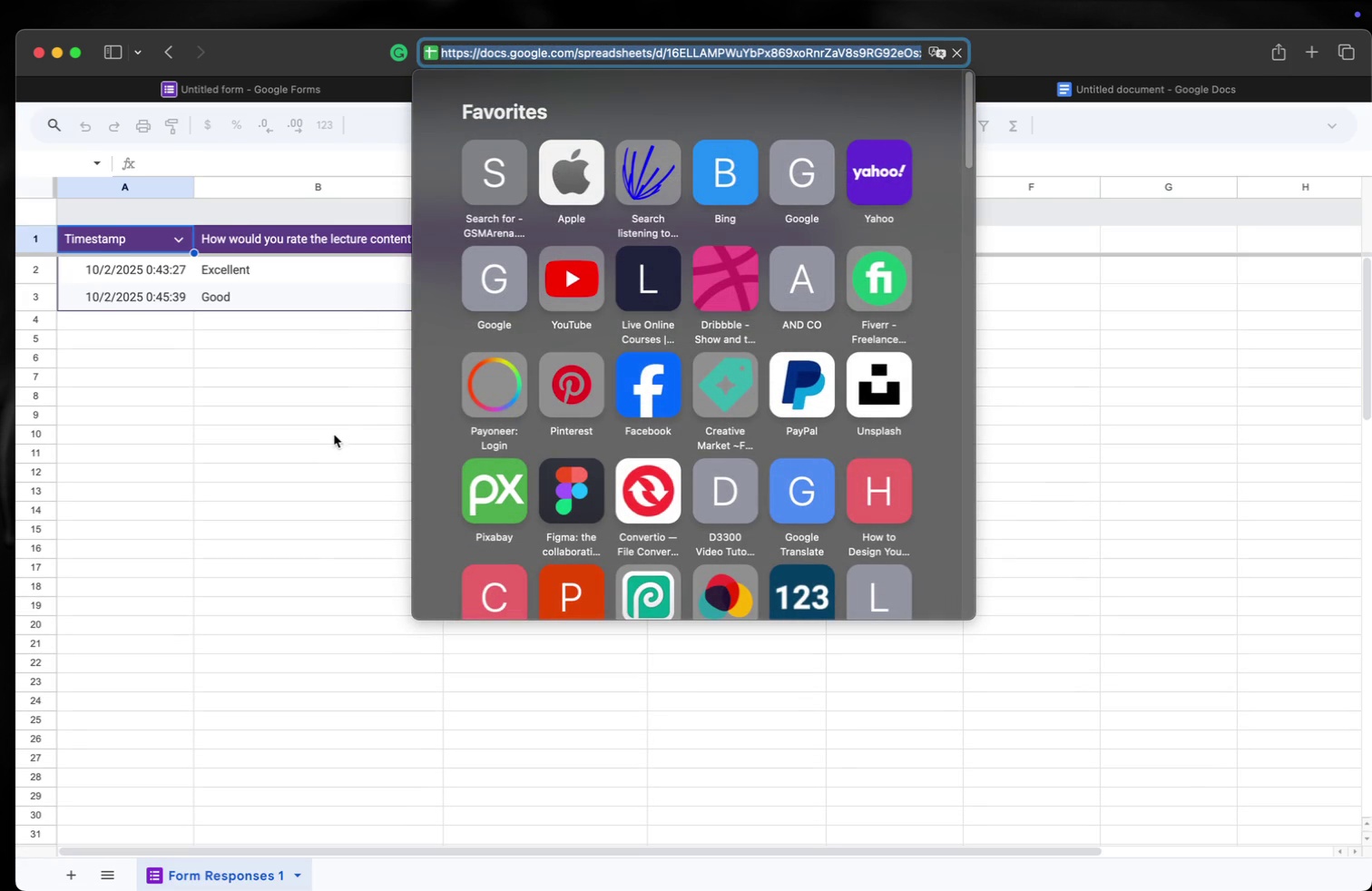 
left_click([334, 436])
 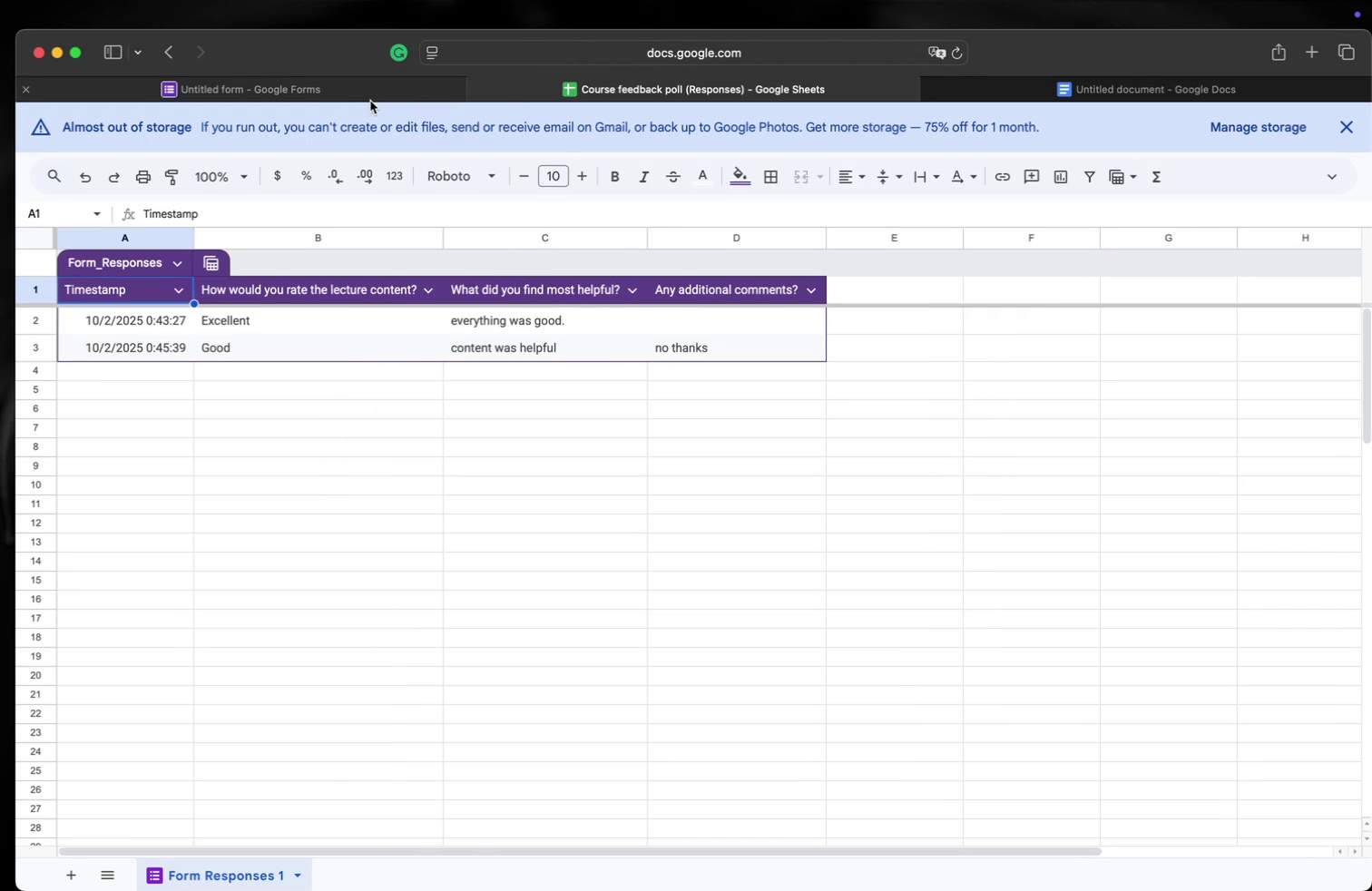 
left_click([368, 93])
 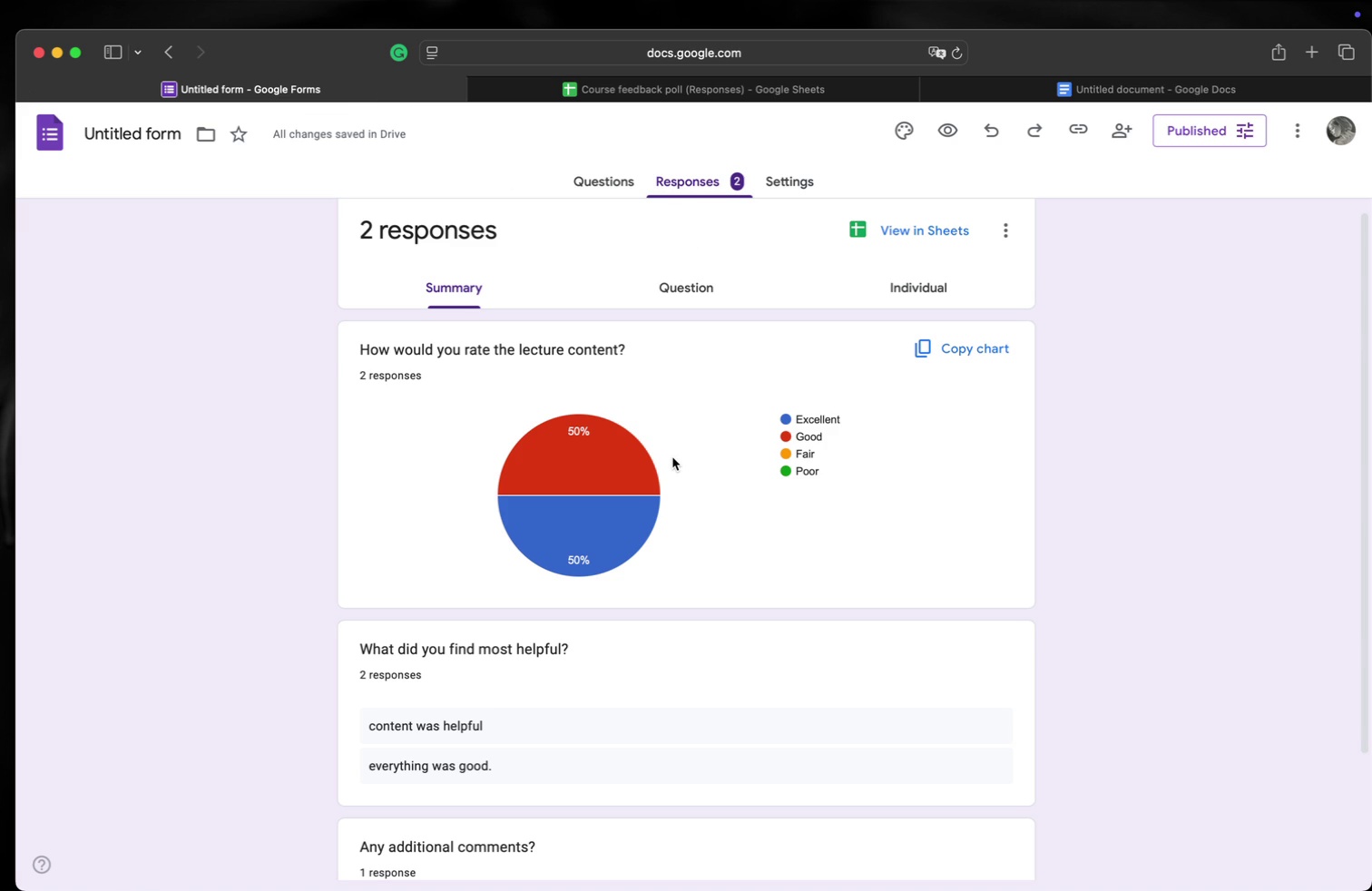 
scroll: coordinate [672, 458], scroll_direction: up, amount: 5.0
 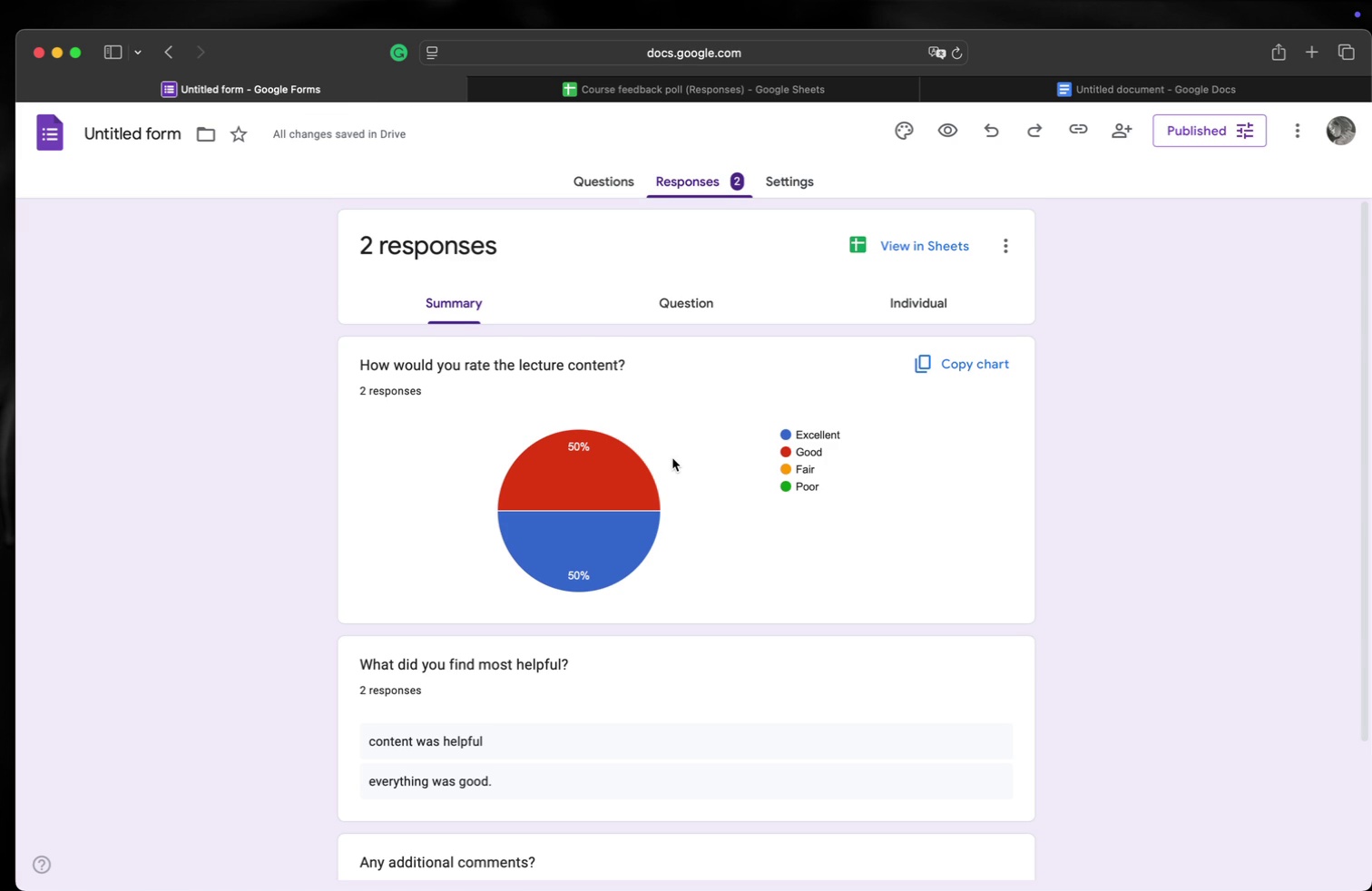 
scroll: coordinate [671, 454], scroll_direction: down, amount: 10.0